 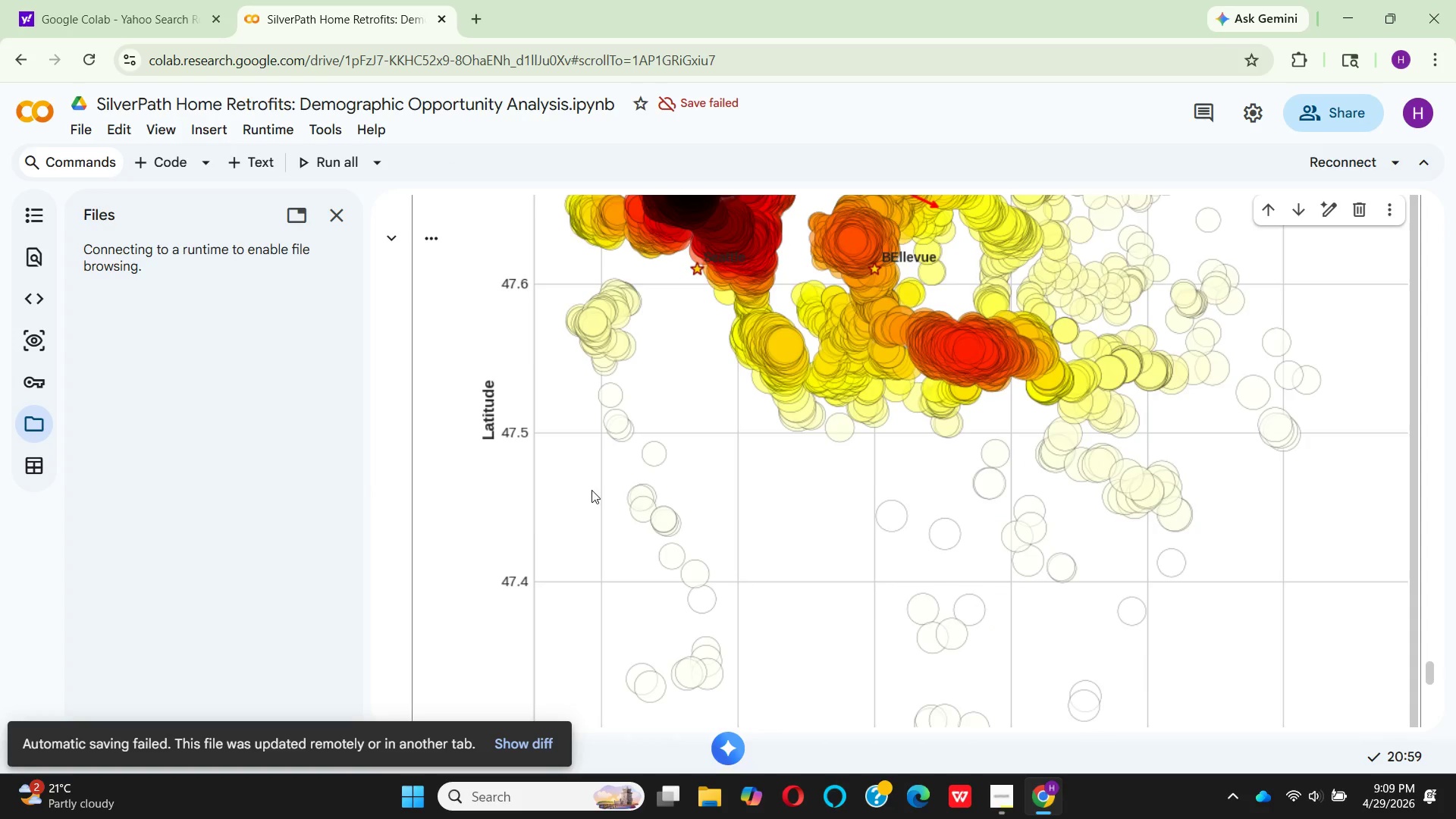 
scroll: coordinate [736, 505], scroll_direction: up, amount: 1.0
 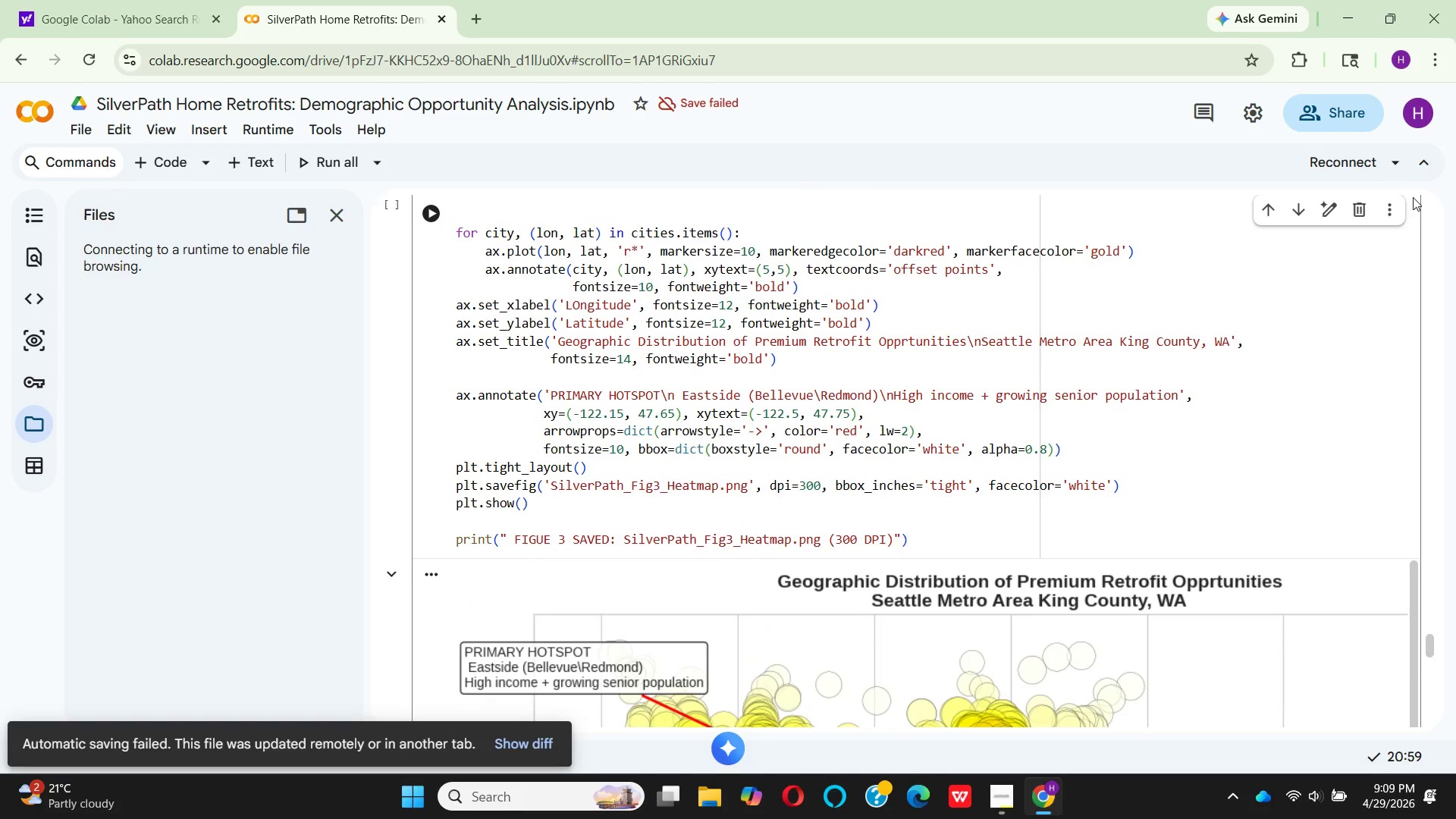 
left_click([1365, 155])
 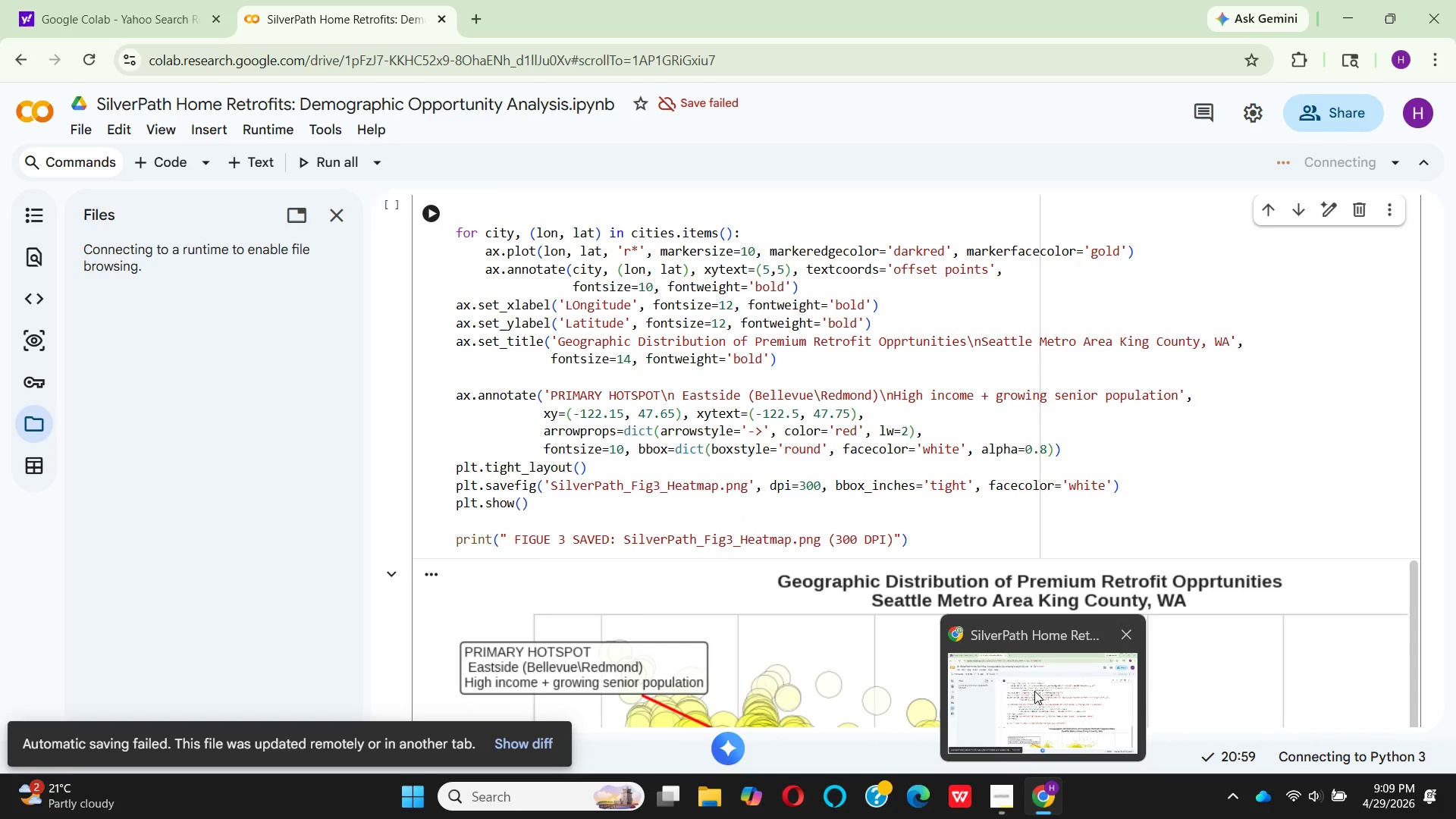 
wait(11.22)
 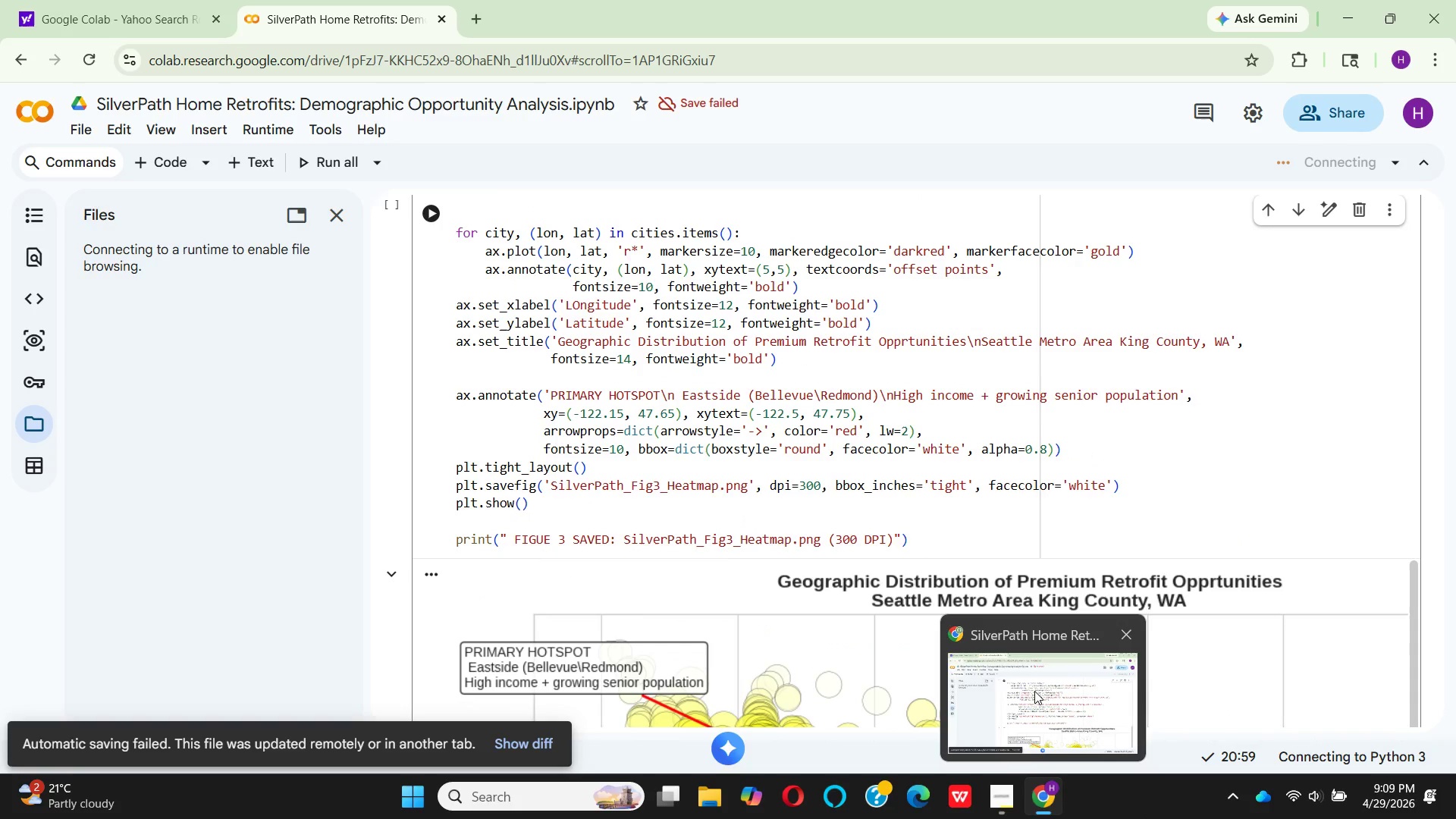 
scroll: coordinate [1119, 449], scroll_direction: down, amount: 12.0
 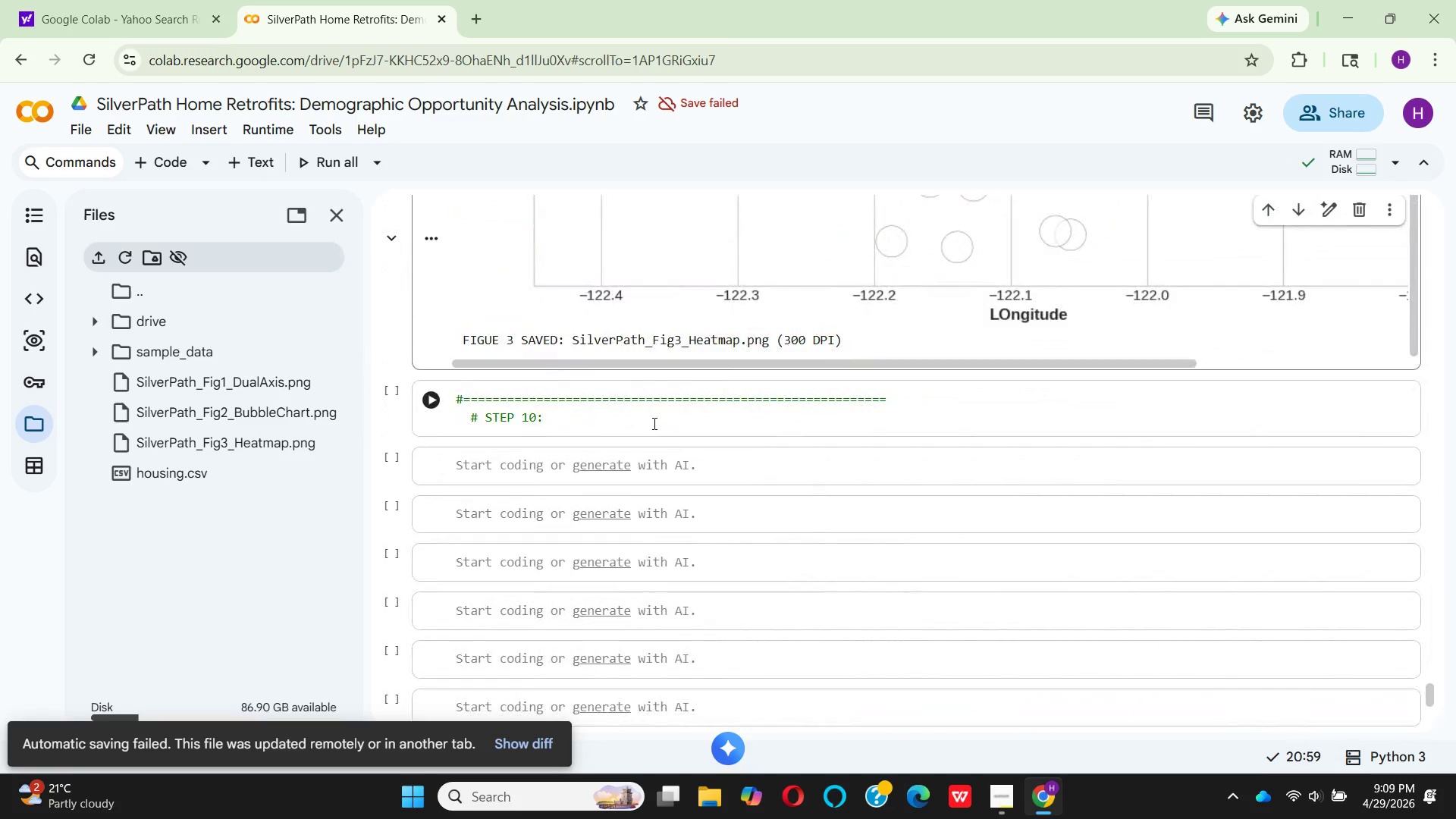 
left_click([617, 414])
 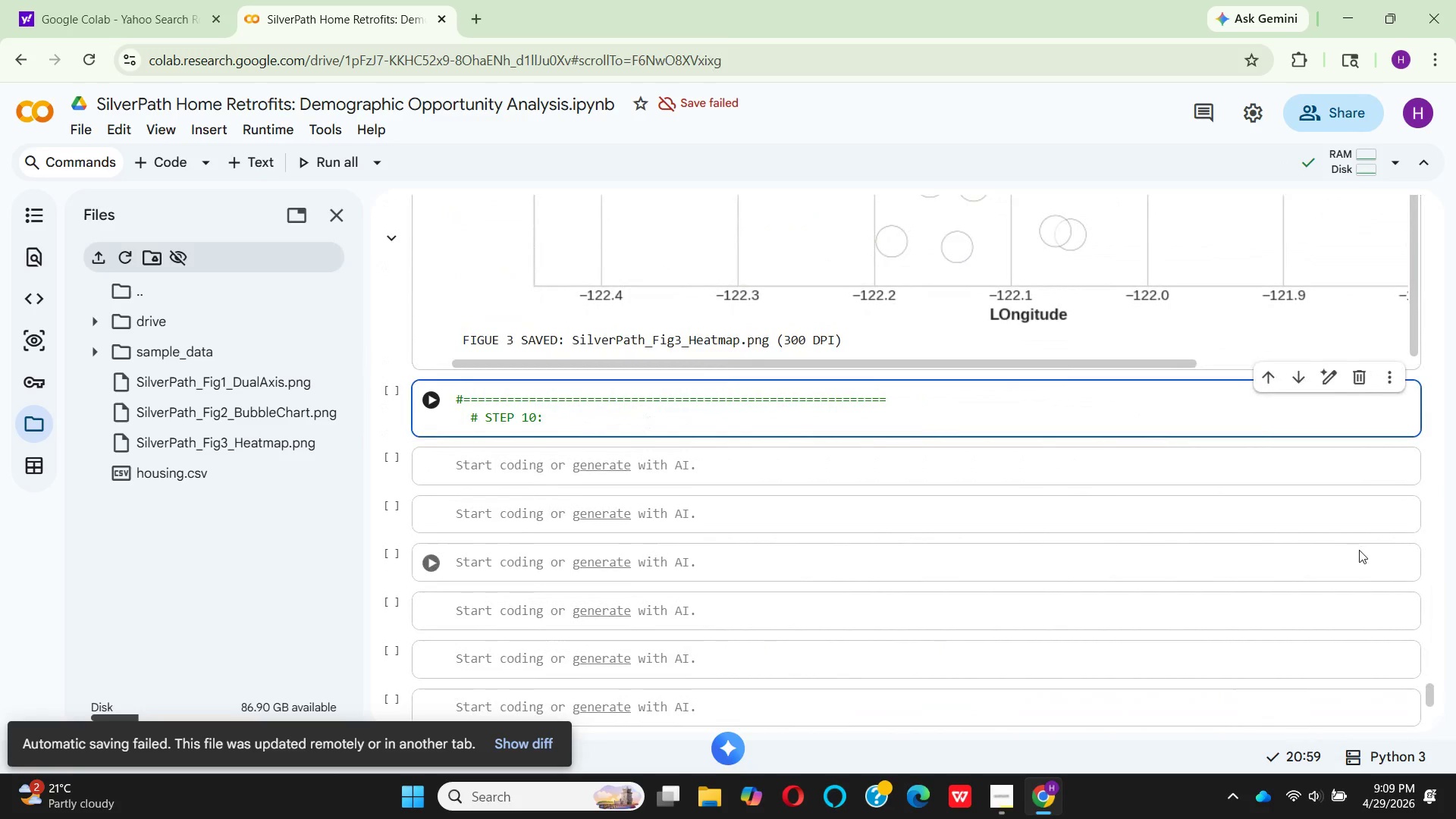 
scroll: coordinate [1185, 532], scroll_direction: up, amount: 22.0
 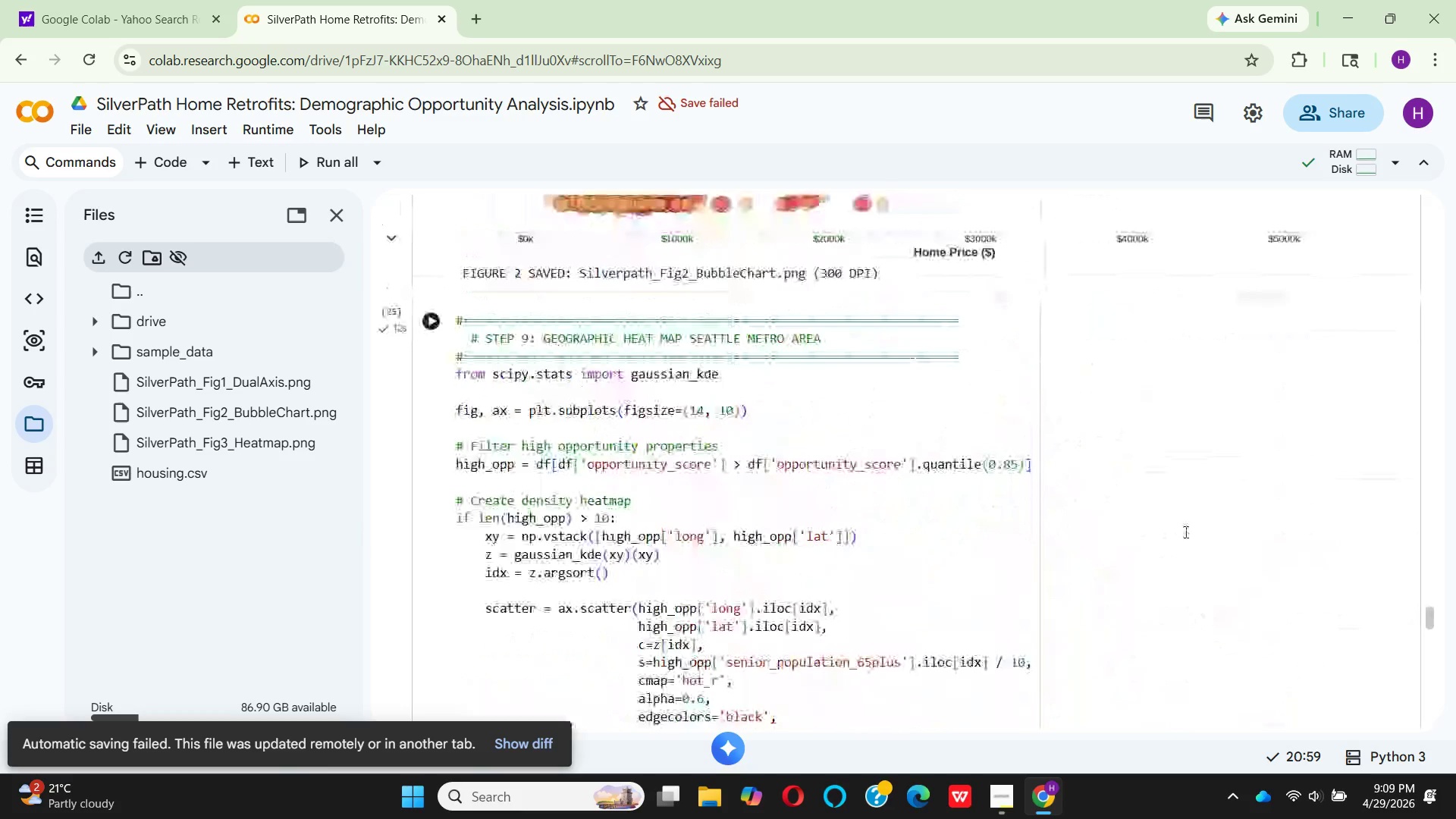 
scroll: coordinate [1053, 522], scroll_direction: down, amount: 24.0
 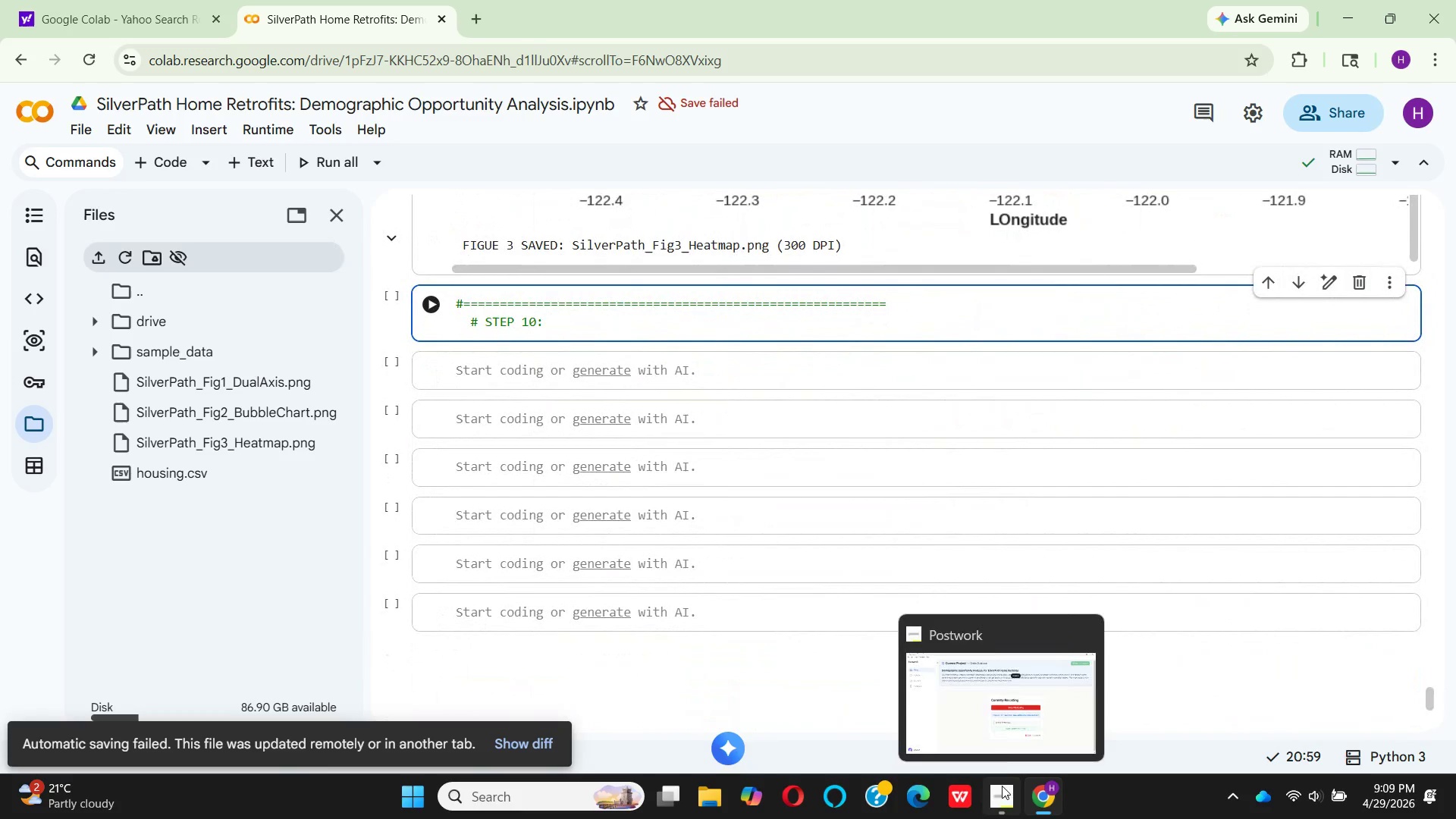 
left_click([964, 694])